 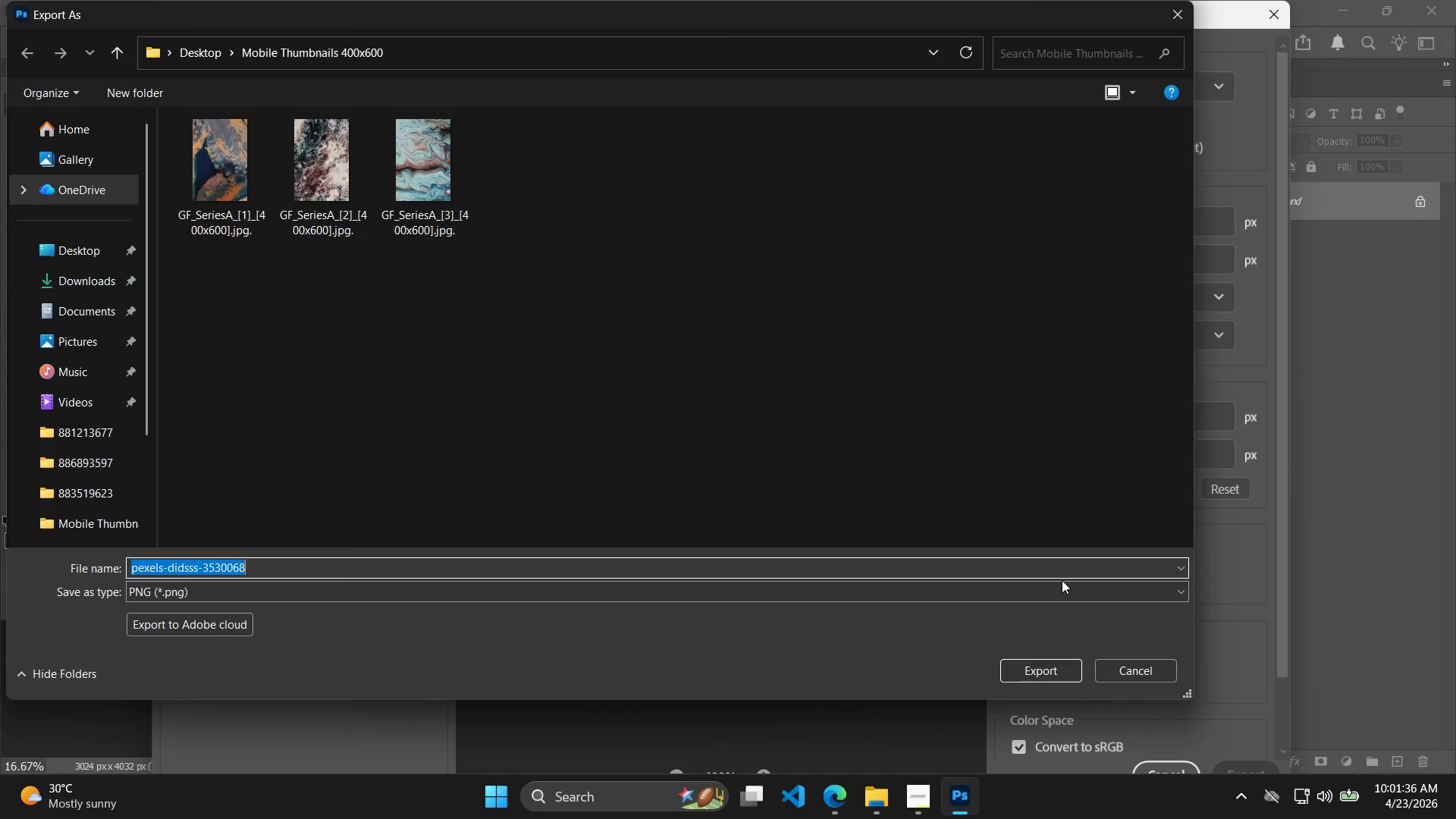 
key(Backspace)
 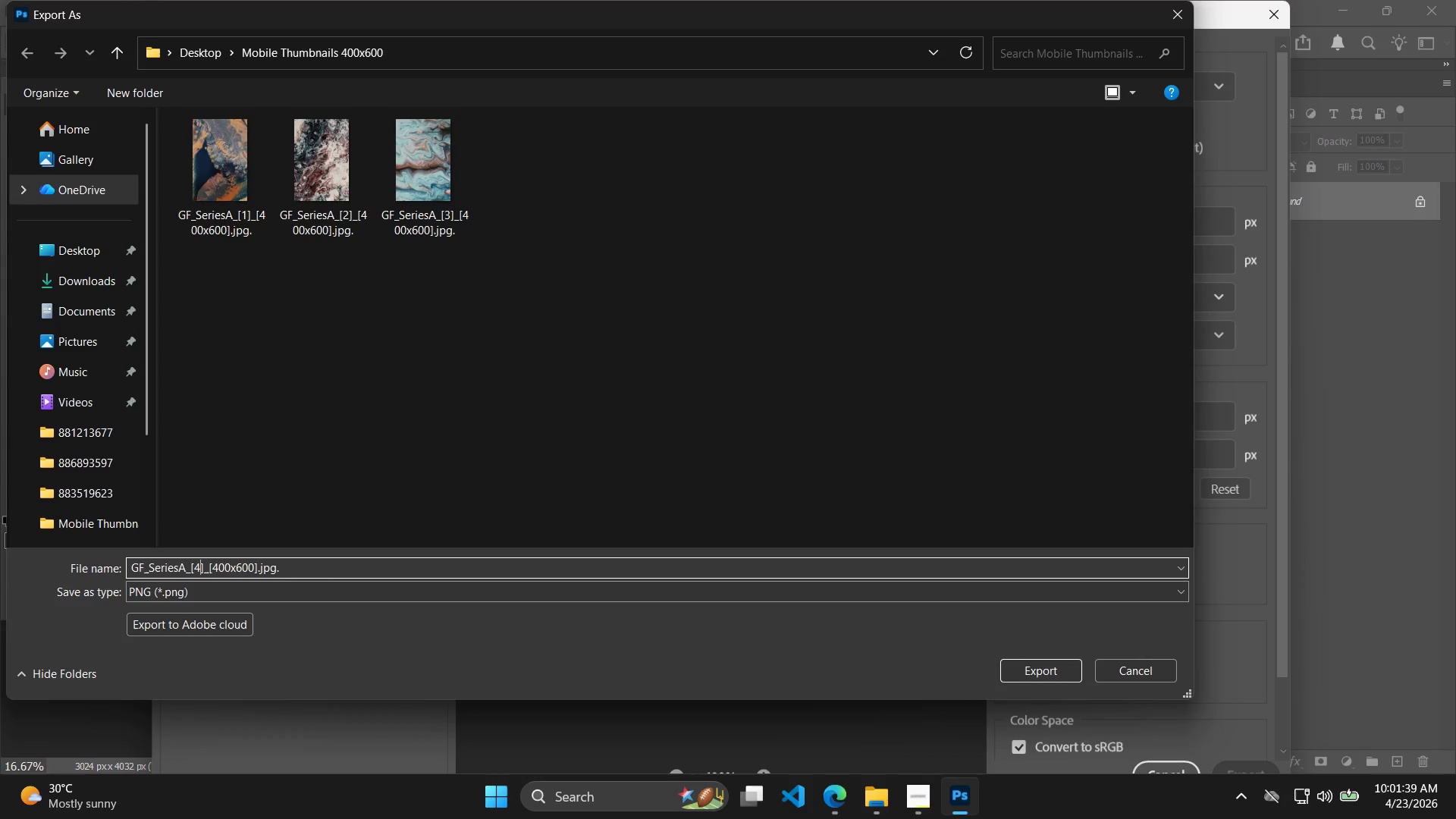 
key(4)
 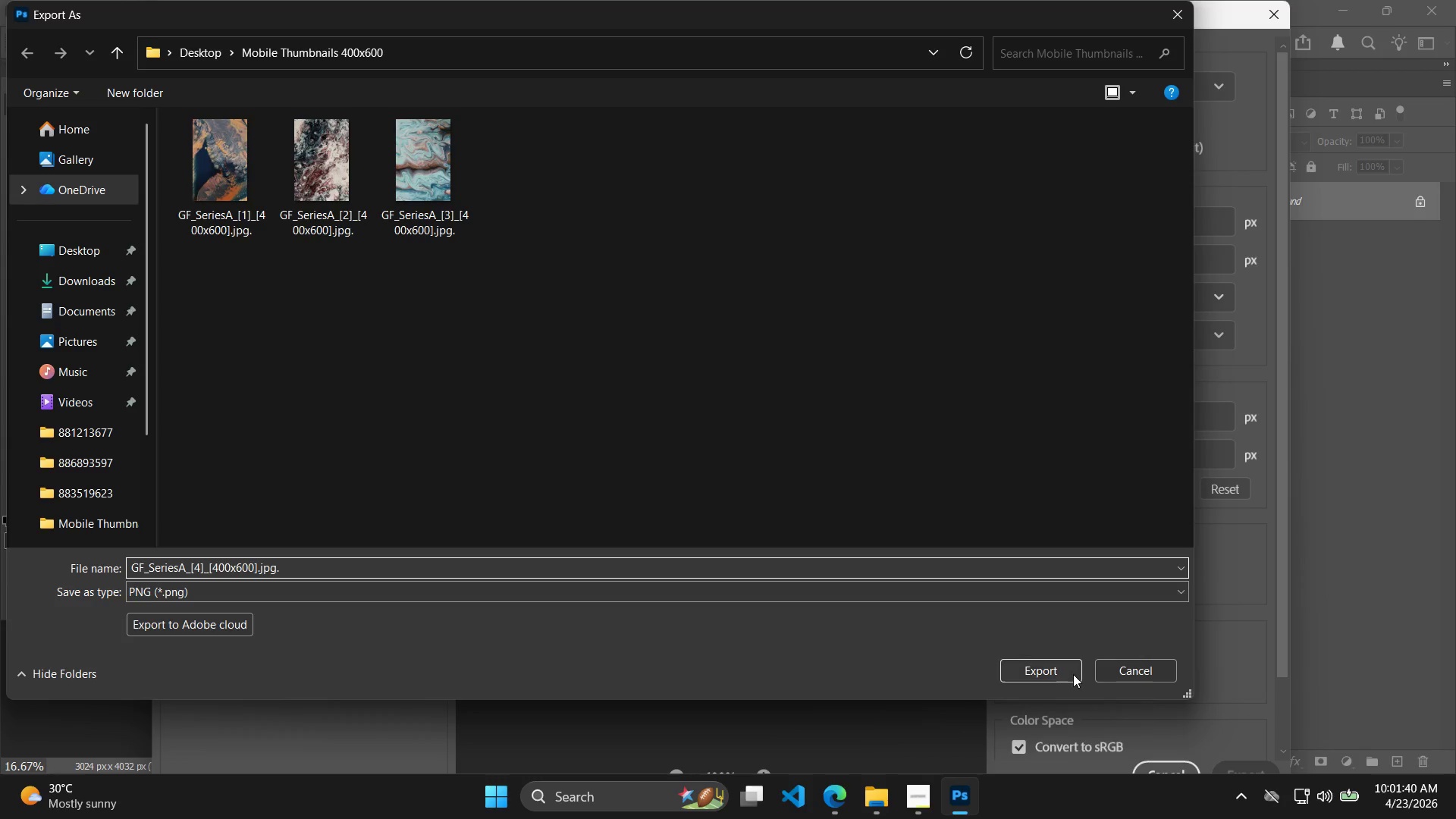 
left_click([1065, 676])
 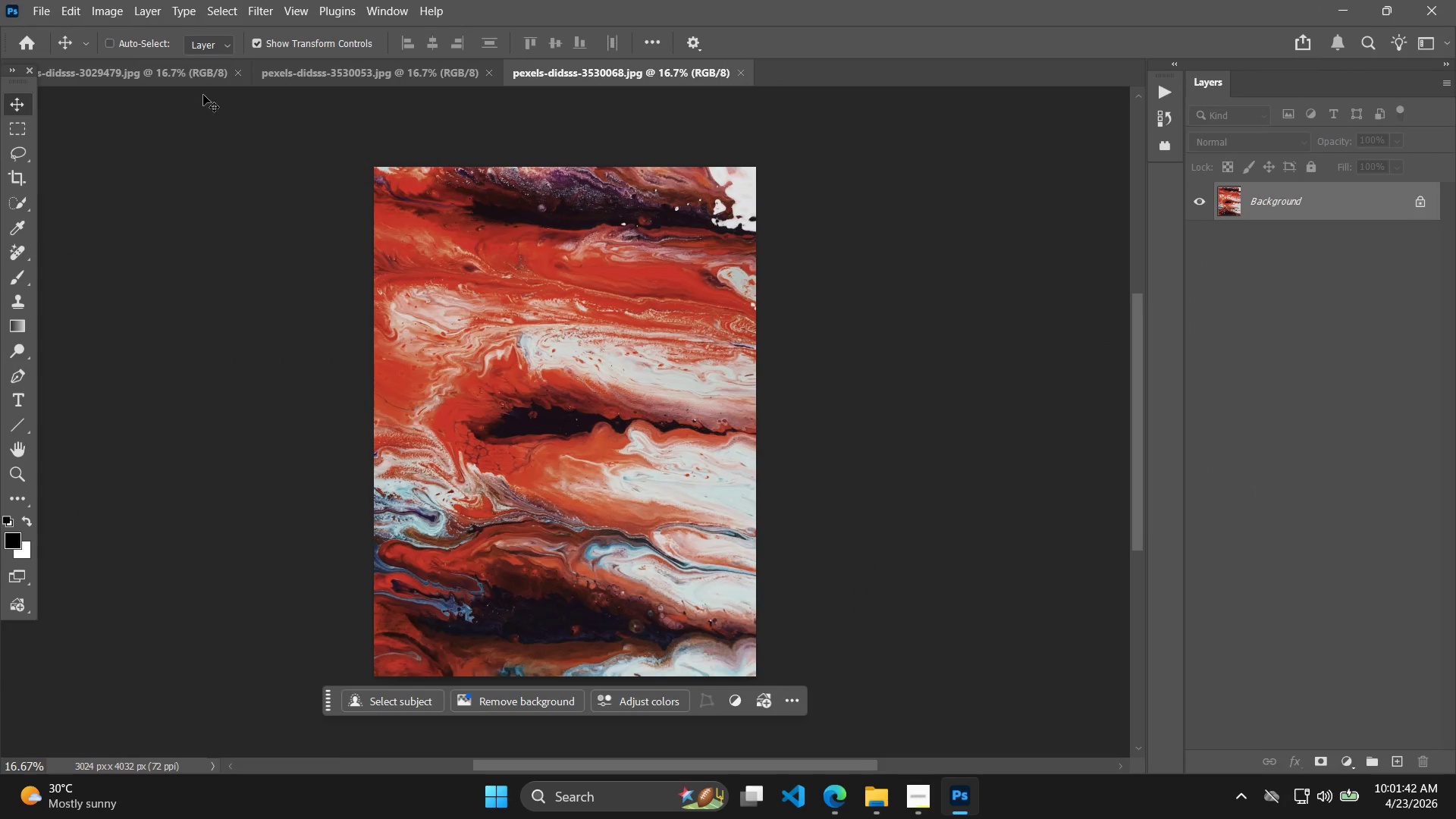 
left_click([237, 74])
 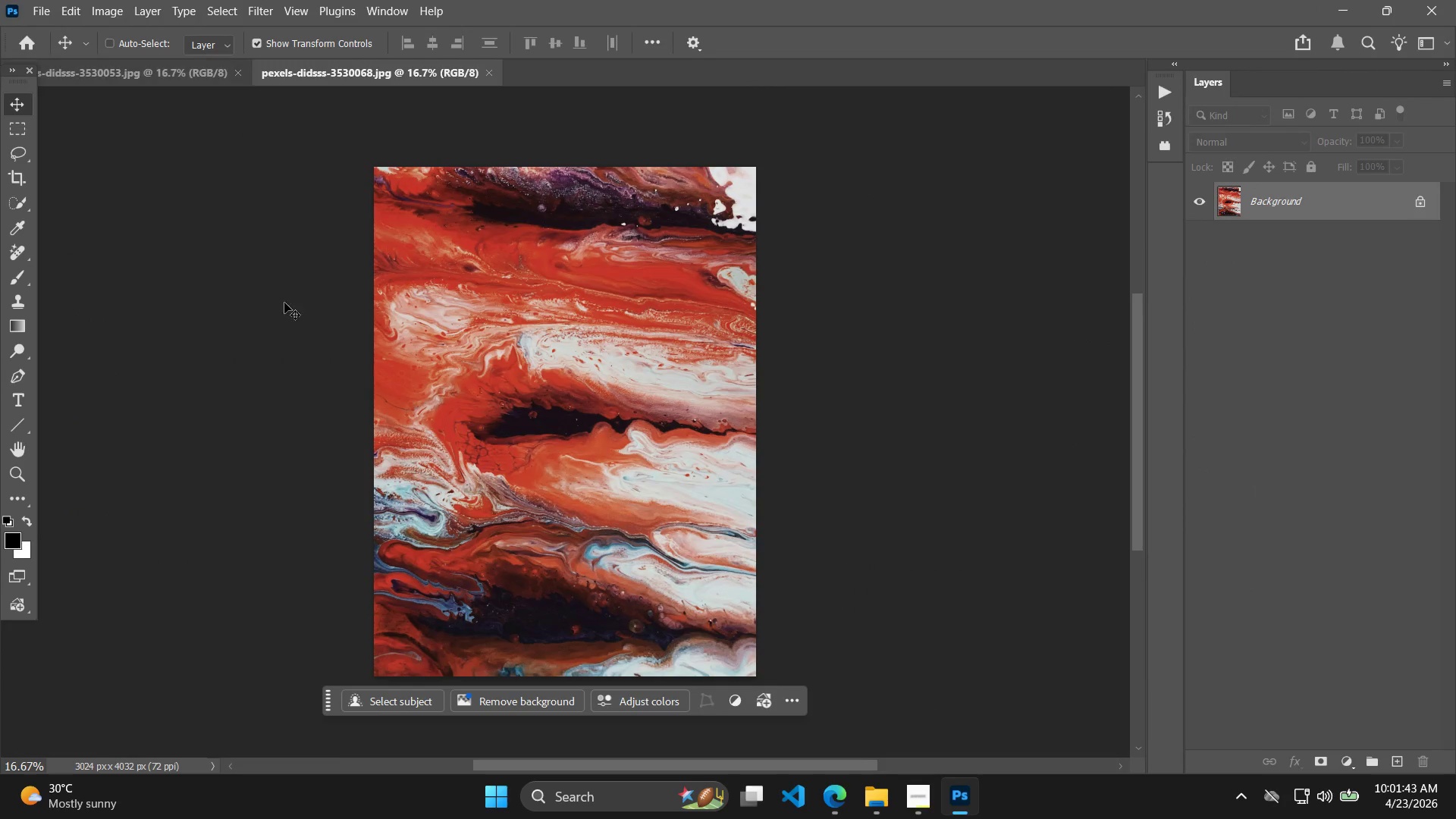 
key(Alt+Tab)